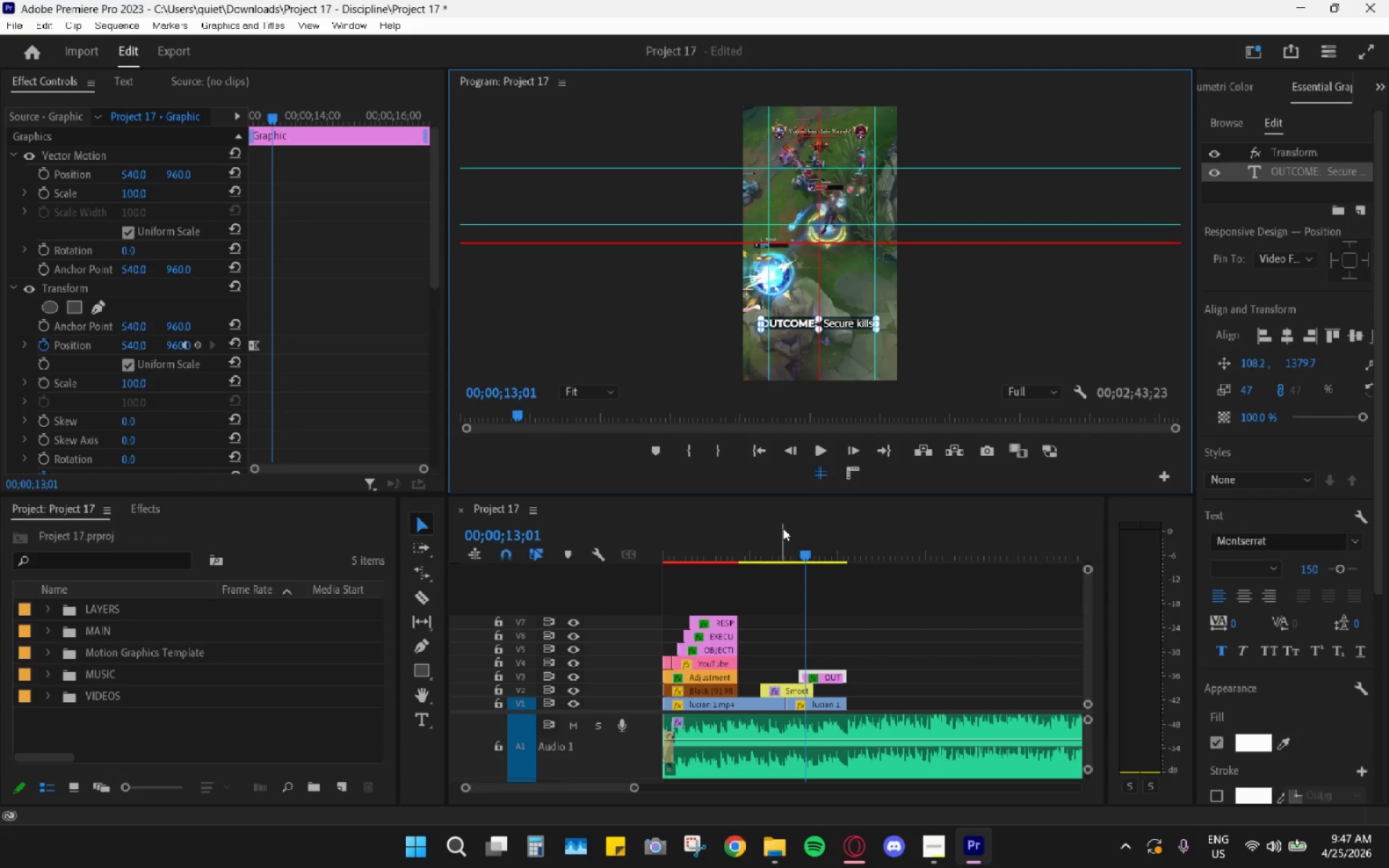 
left_click([820, 482])
 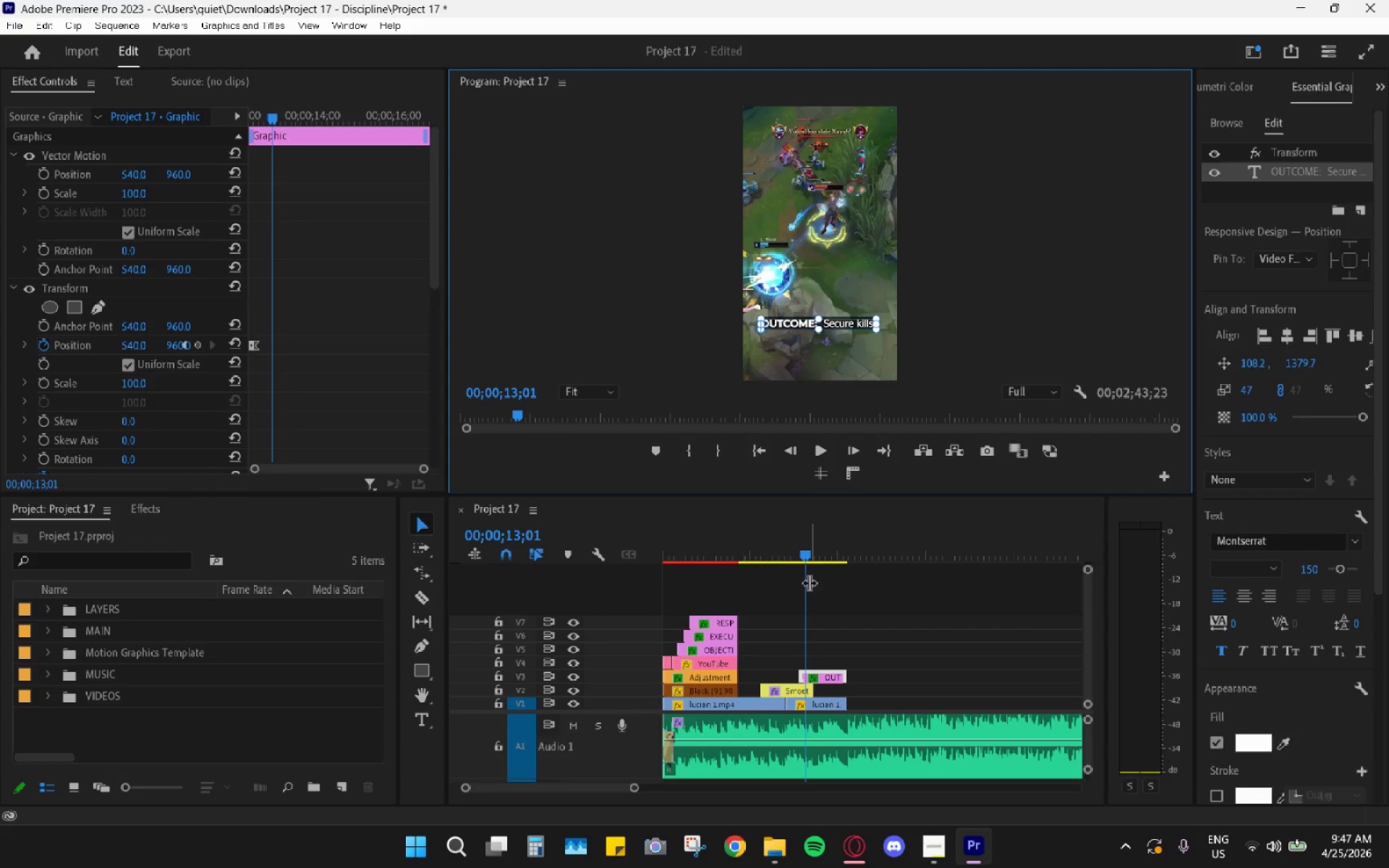 
left_click([809, 591])
 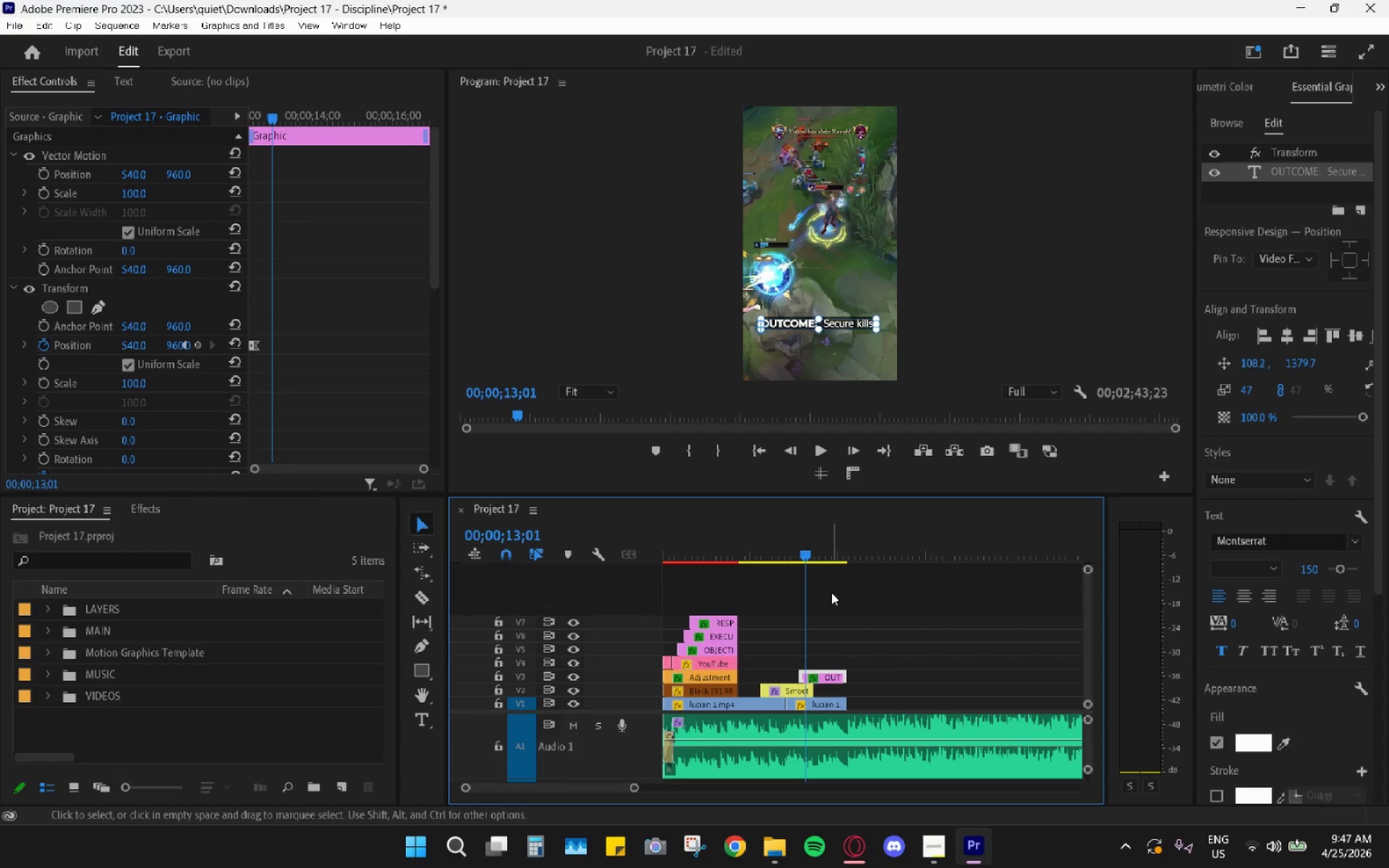 
left_click([832, 592])
 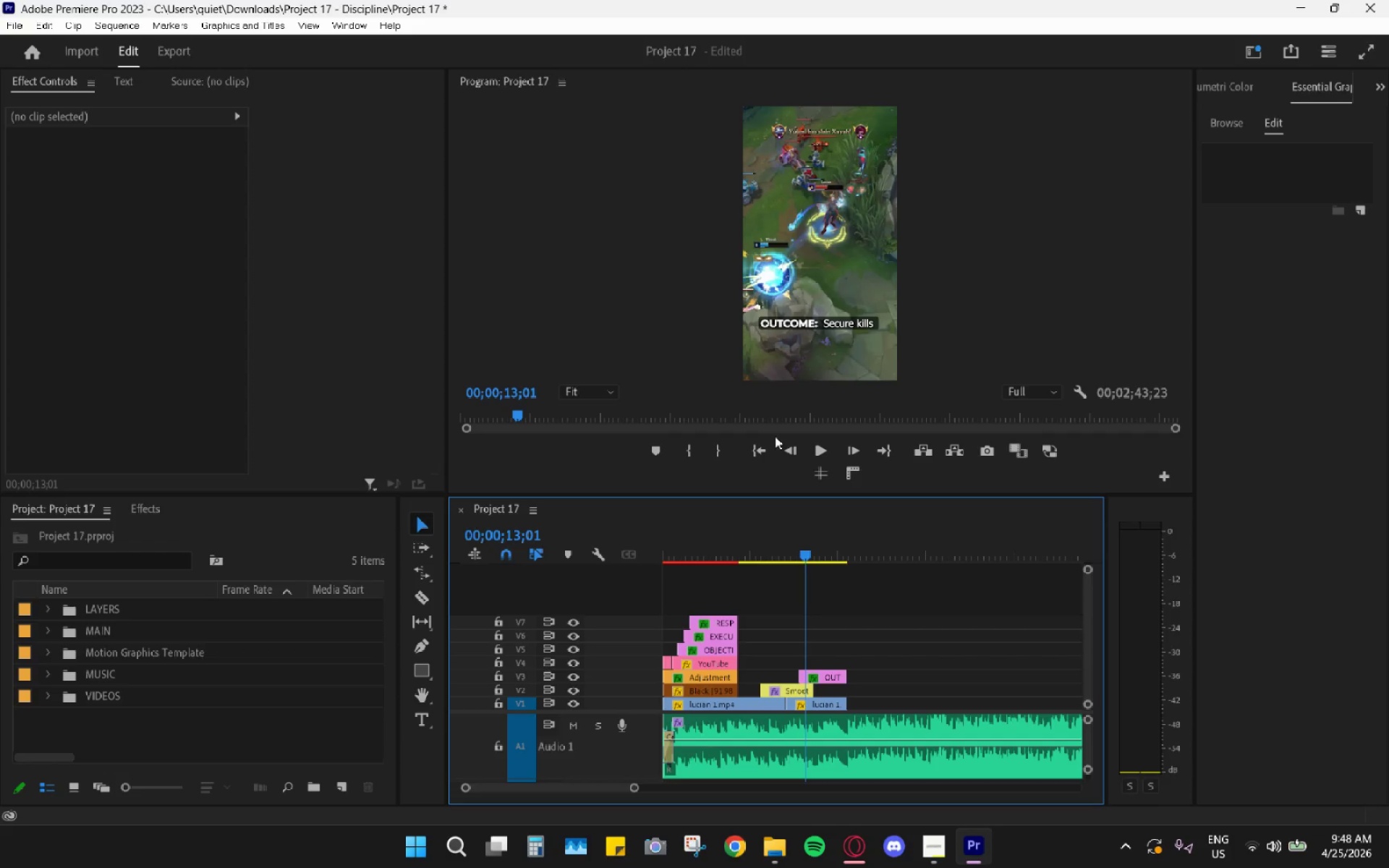 
left_click_drag(start_coordinate=[750, 545], to_coordinate=[622, 548])
 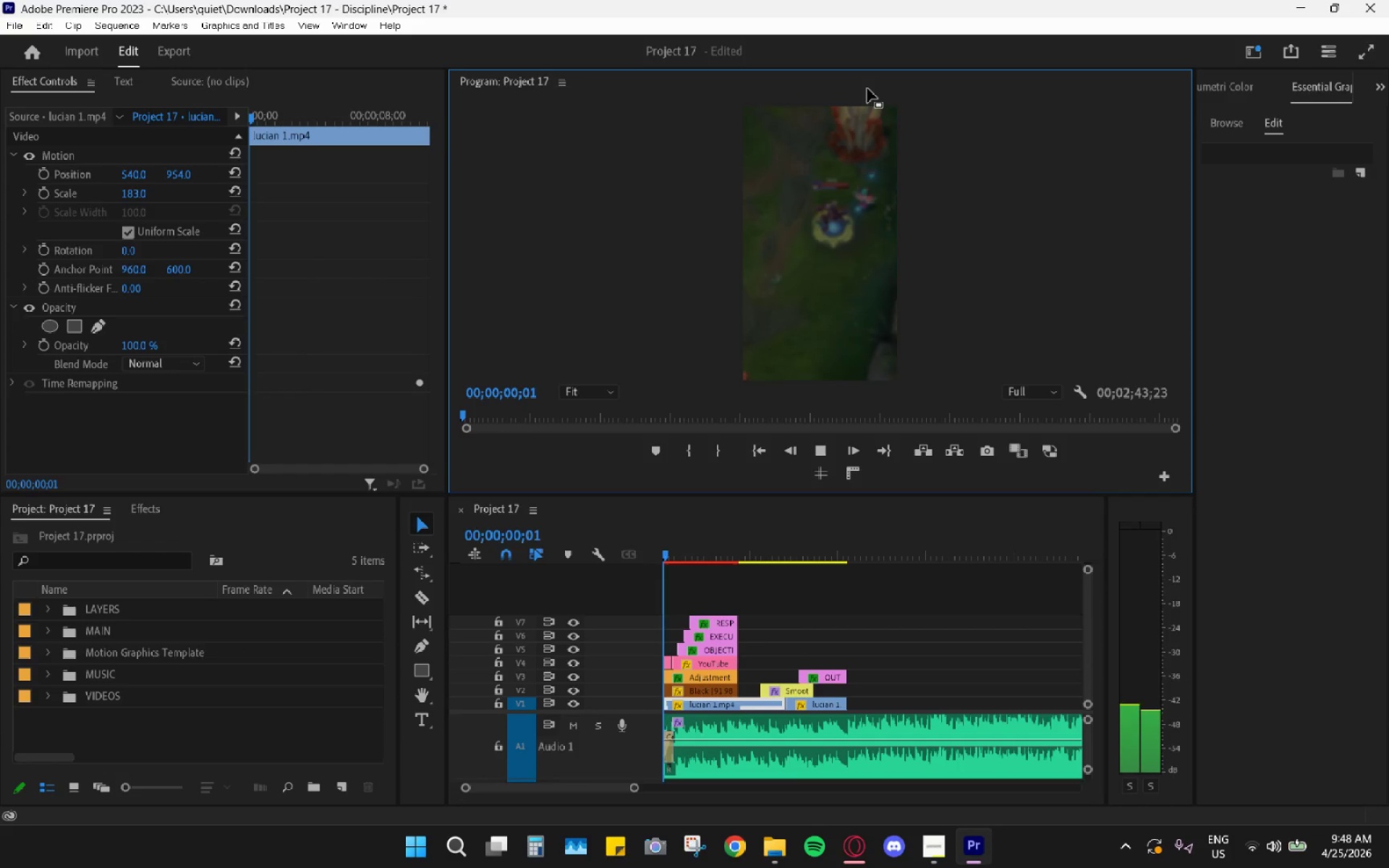 
double_click([870, 82])
 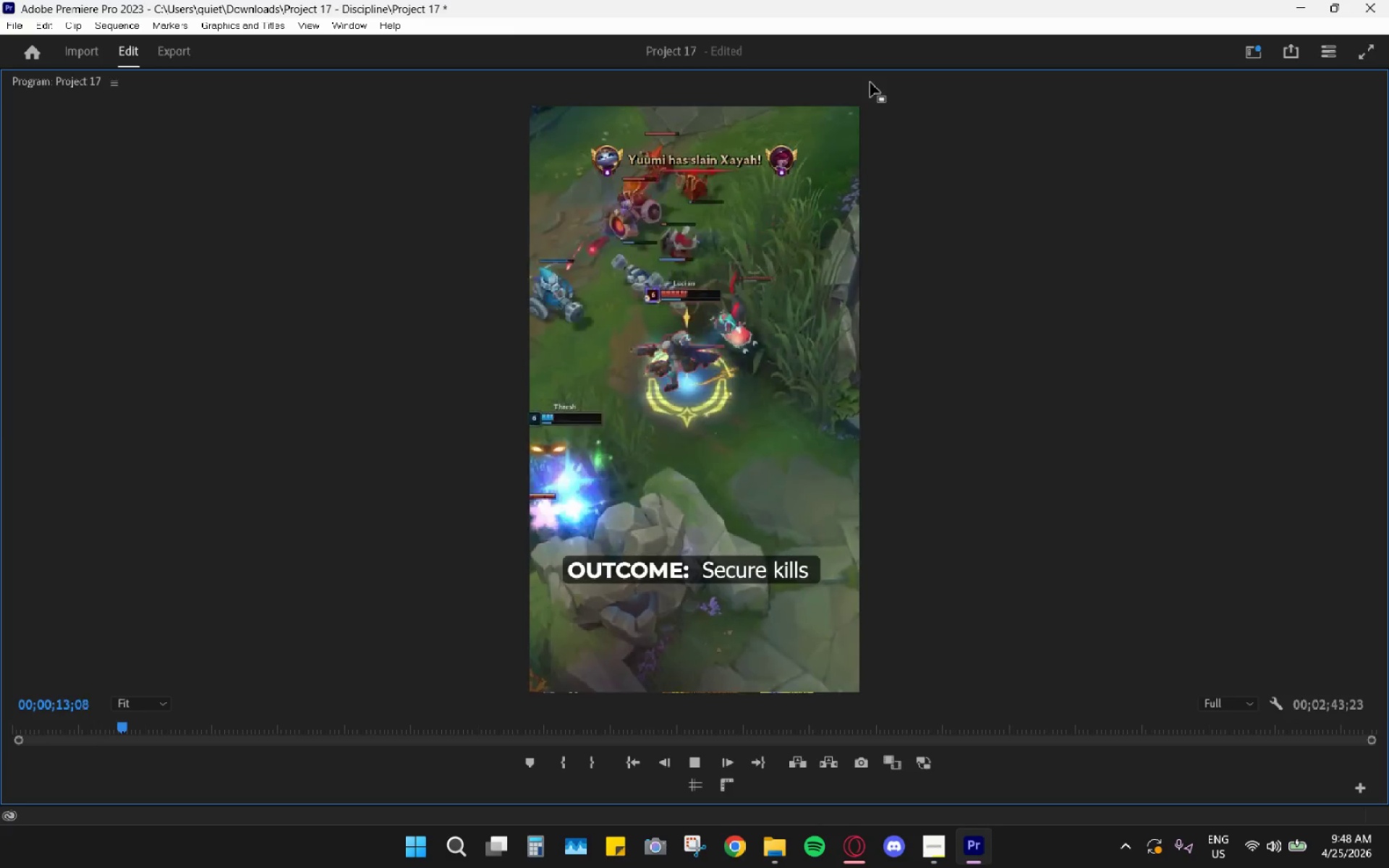 
wait(17.78)
 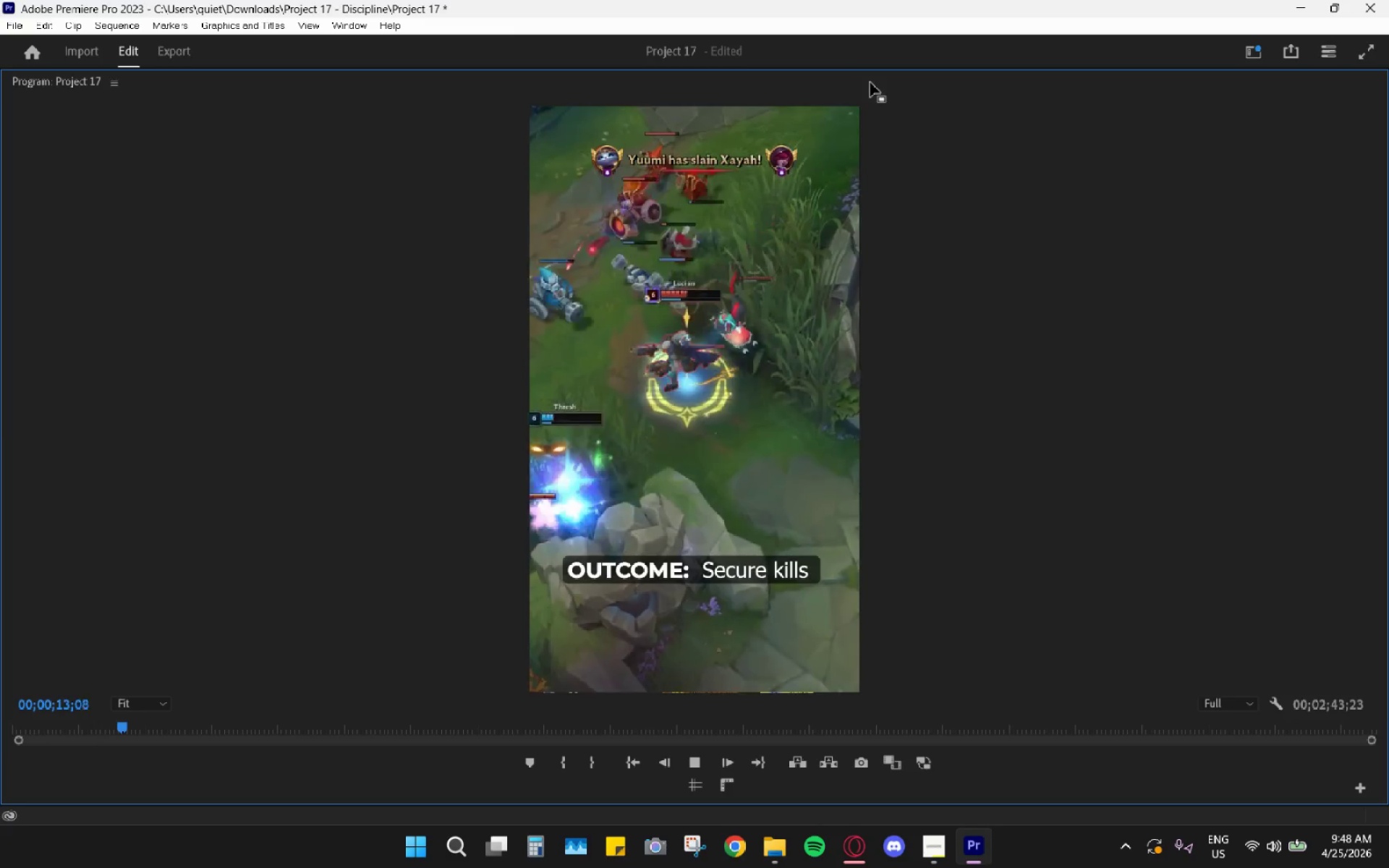 
left_click([870, 82])
 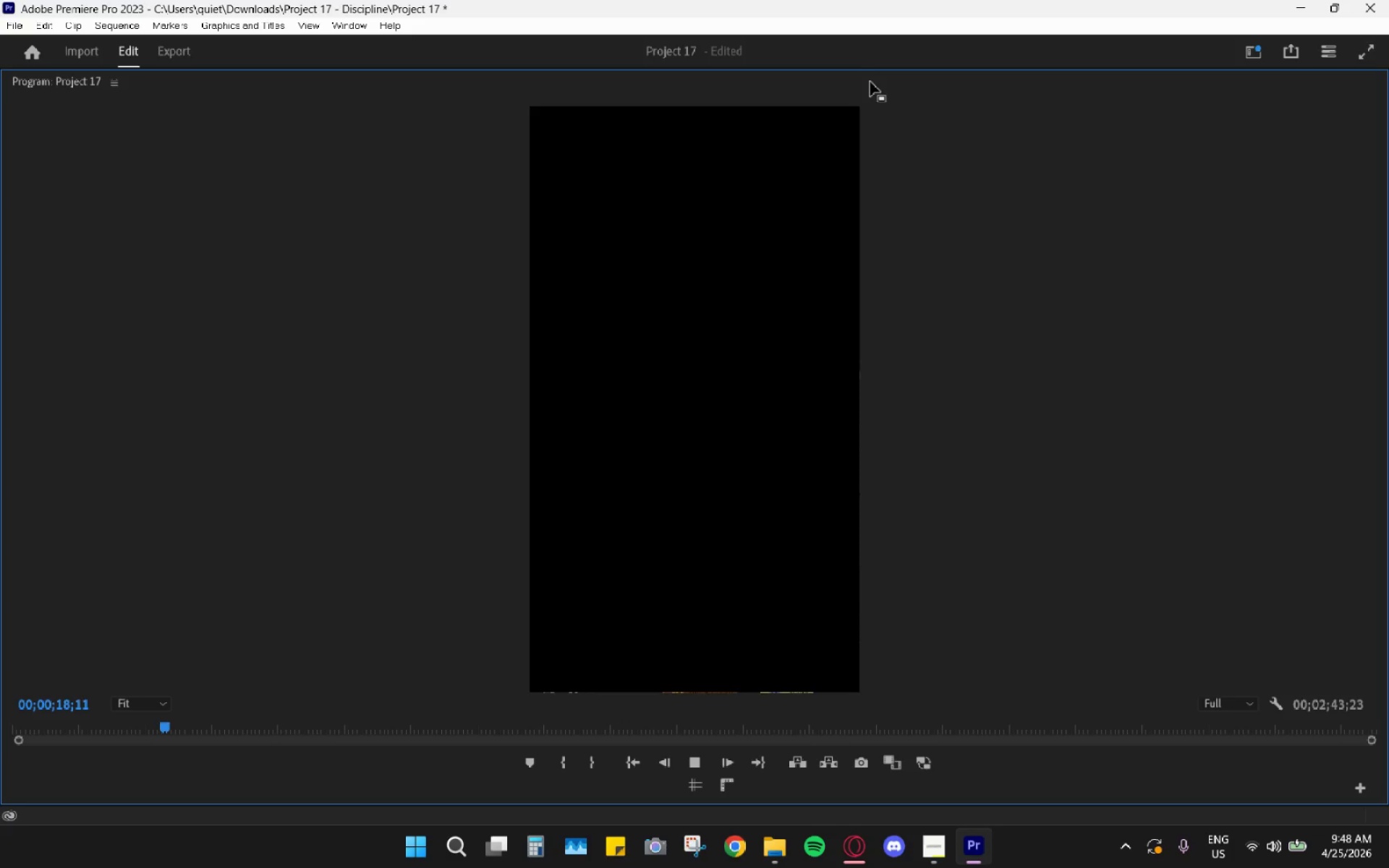 
left_click_drag(start_coordinate=[870, 82], to_coordinate=[880, 87])
 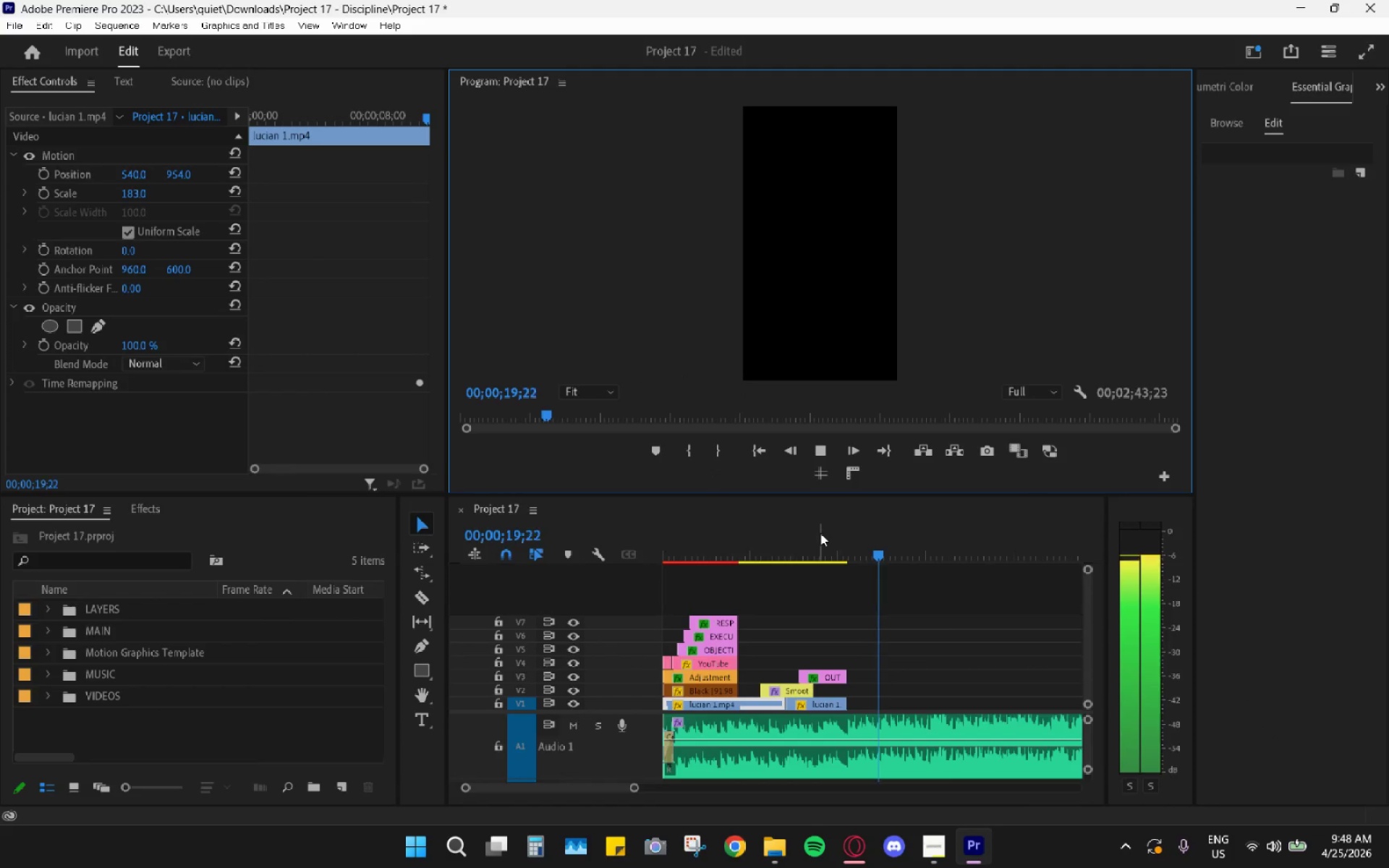 
key(Space)
 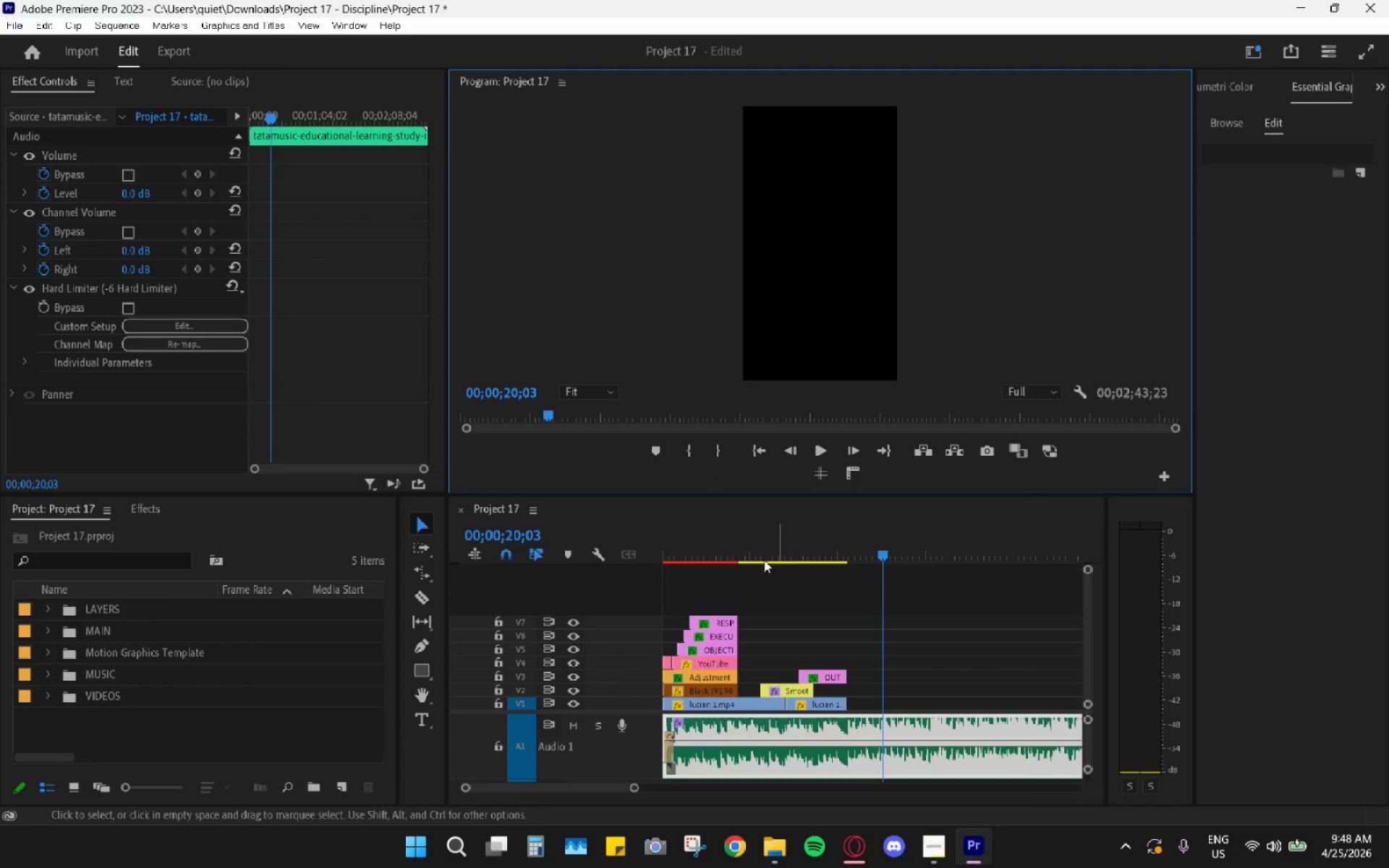 
left_click_drag(start_coordinate=[694, 548], to_coordinate=[750, 588])
 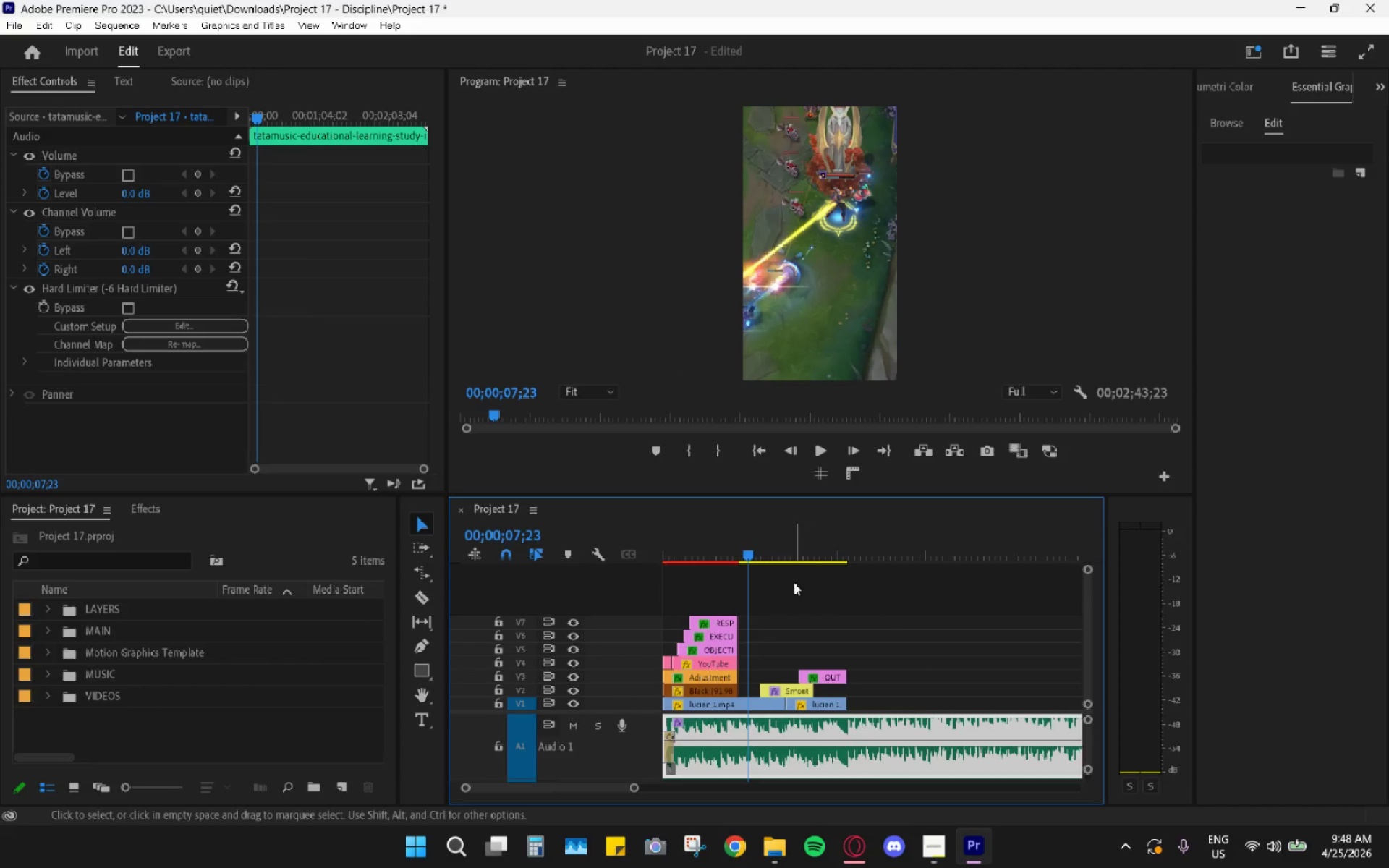 
key(Space)
 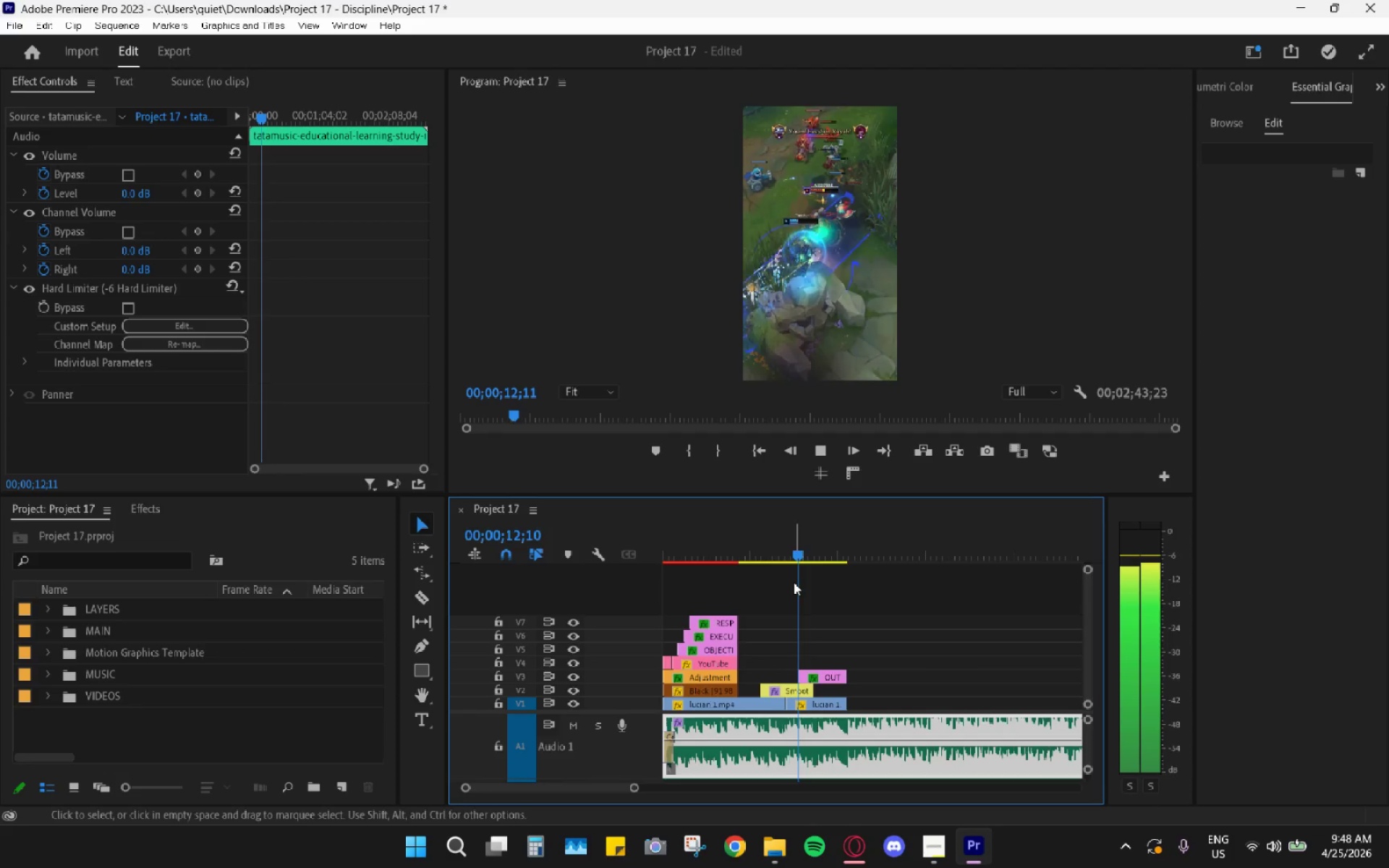 
wait(9.77)
 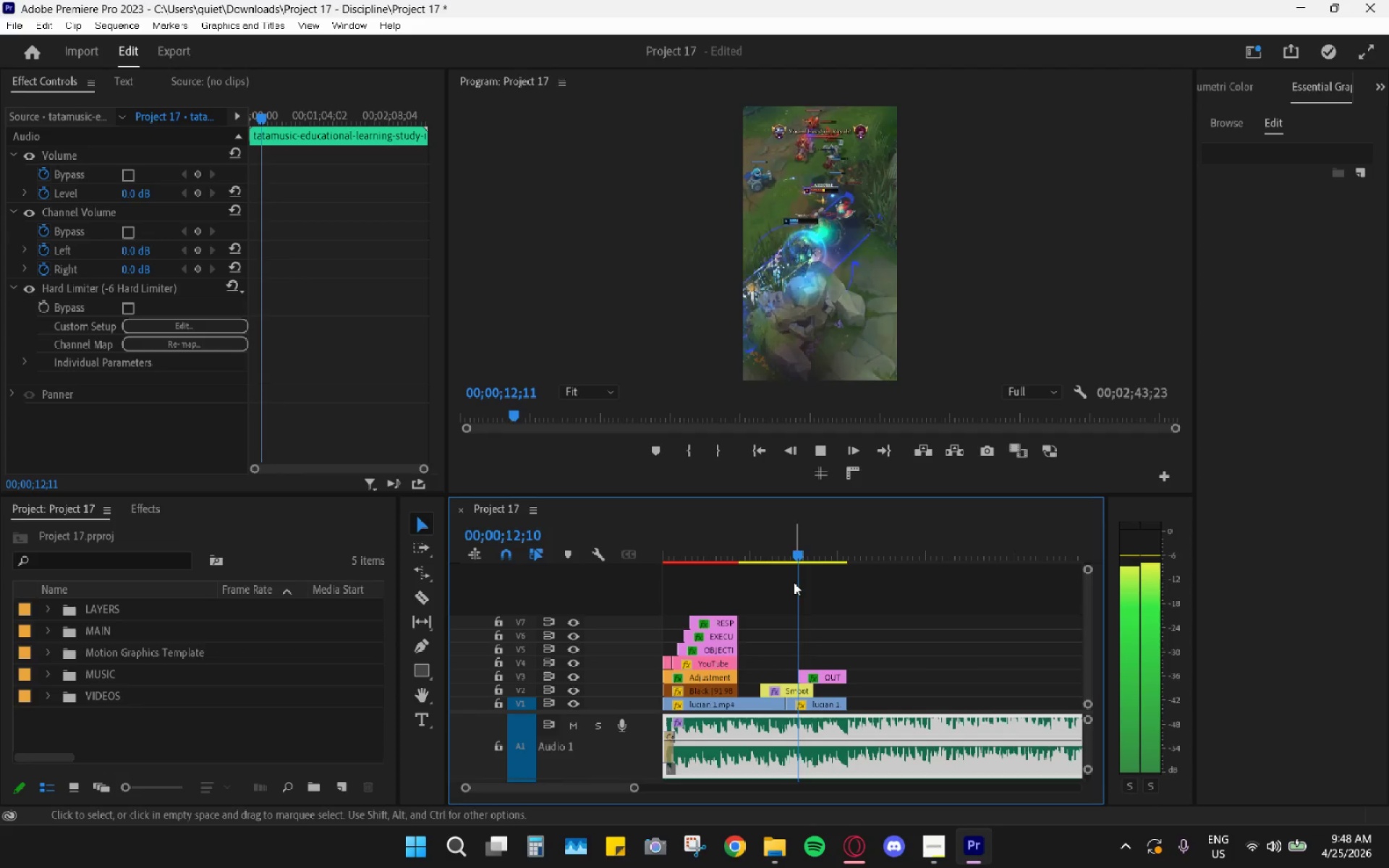 
key(Space)